 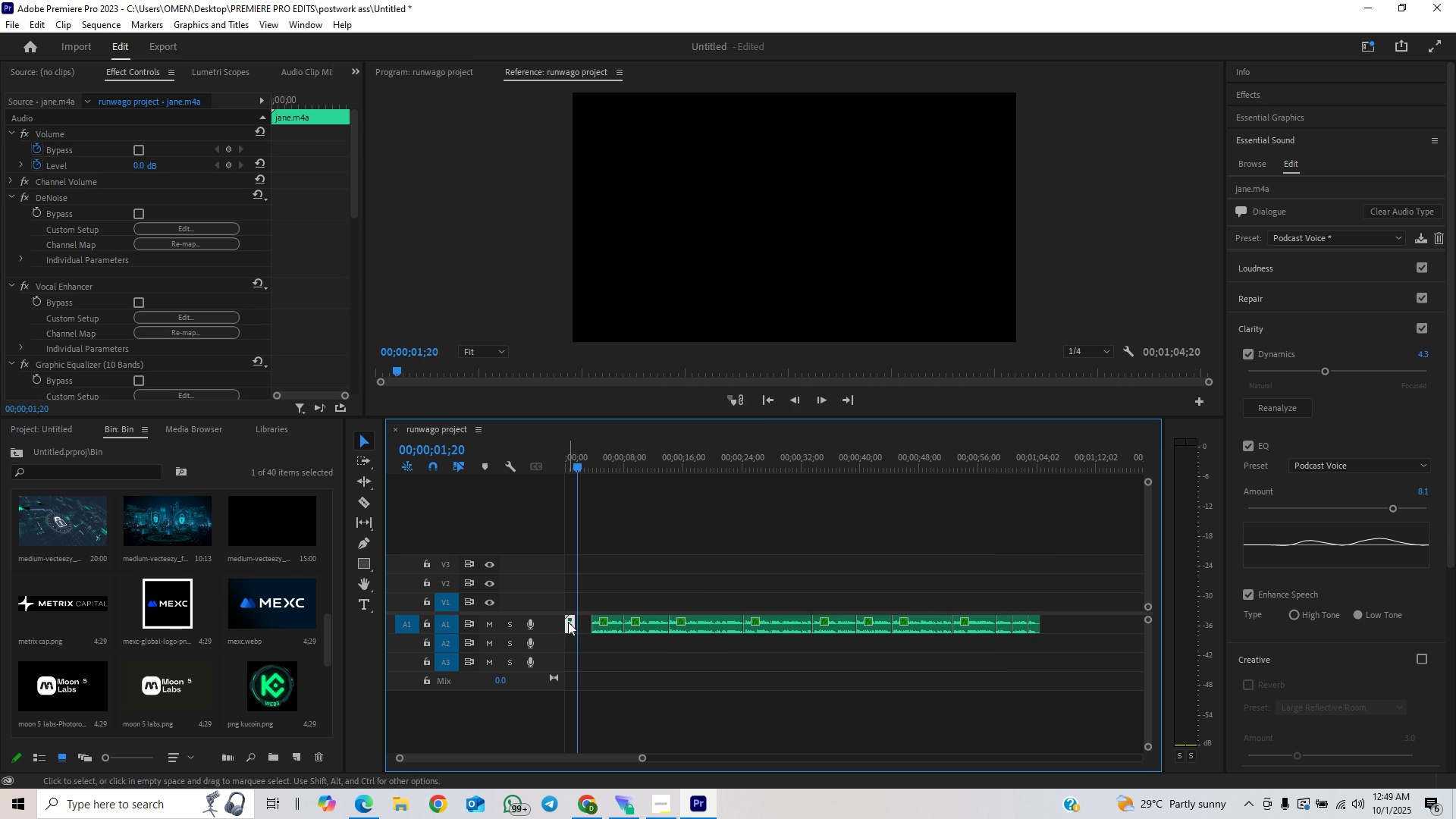 
right_click([568, 622])
 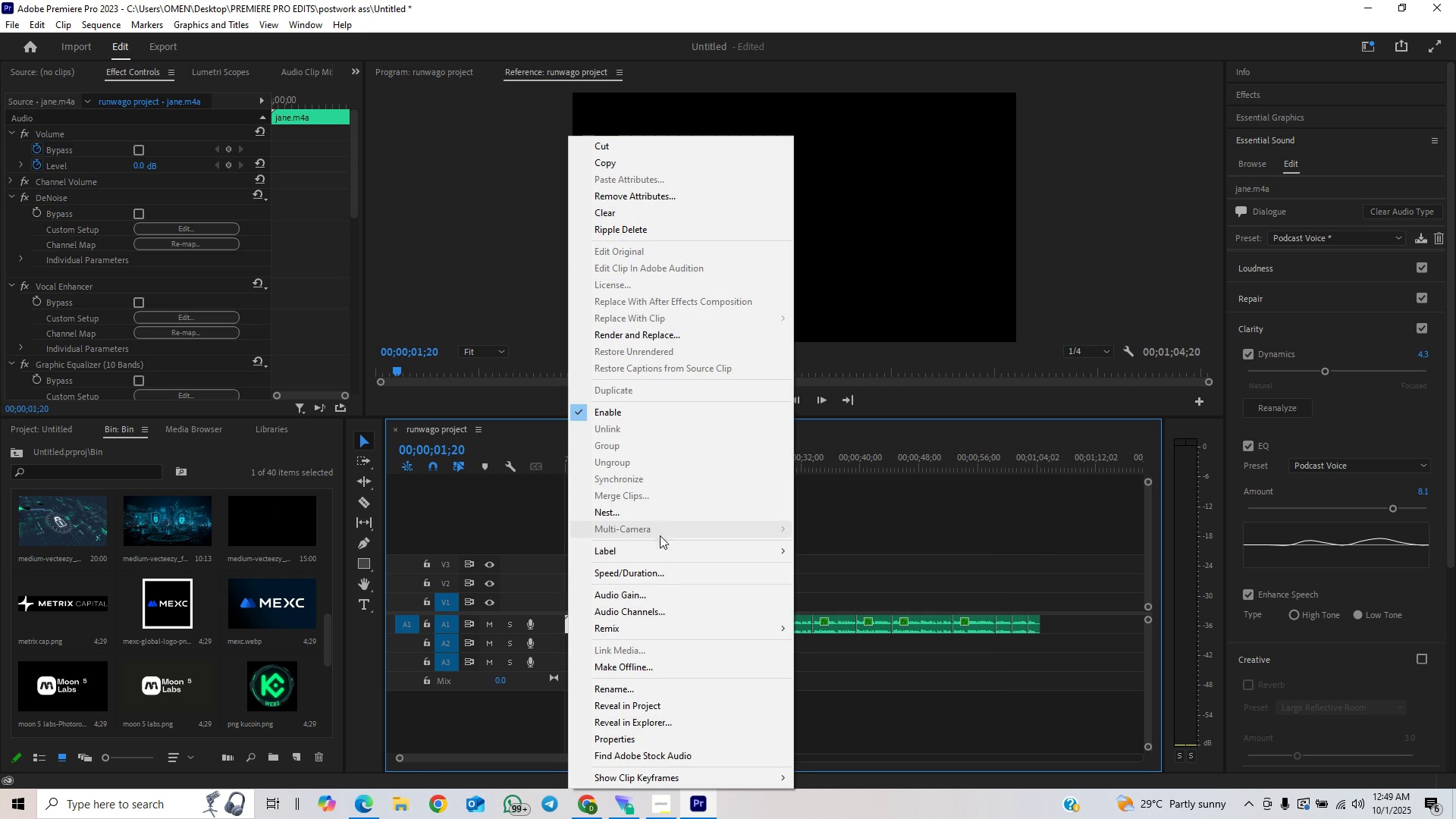 
left_click([663, 568])
 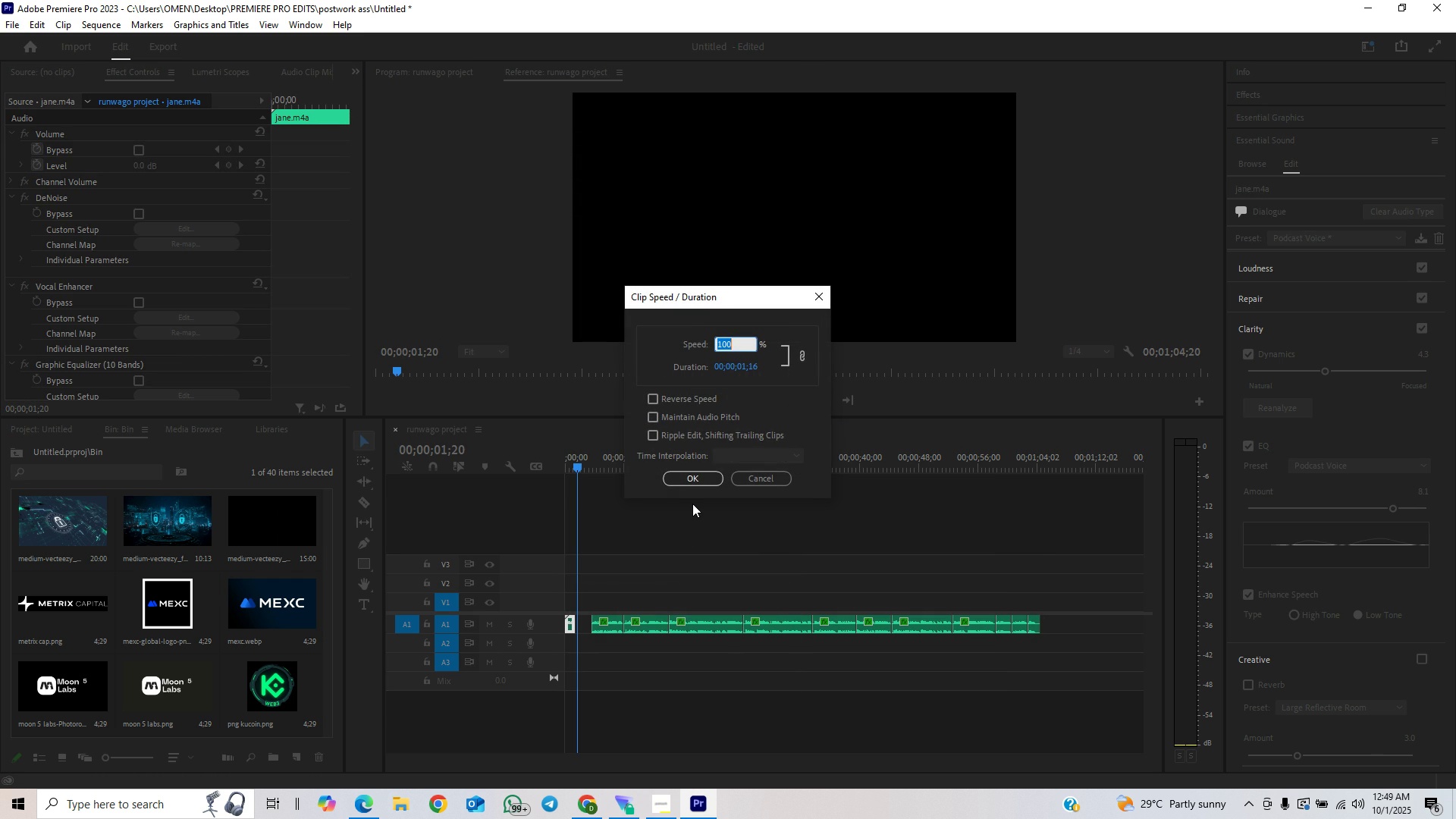 
type(95)
 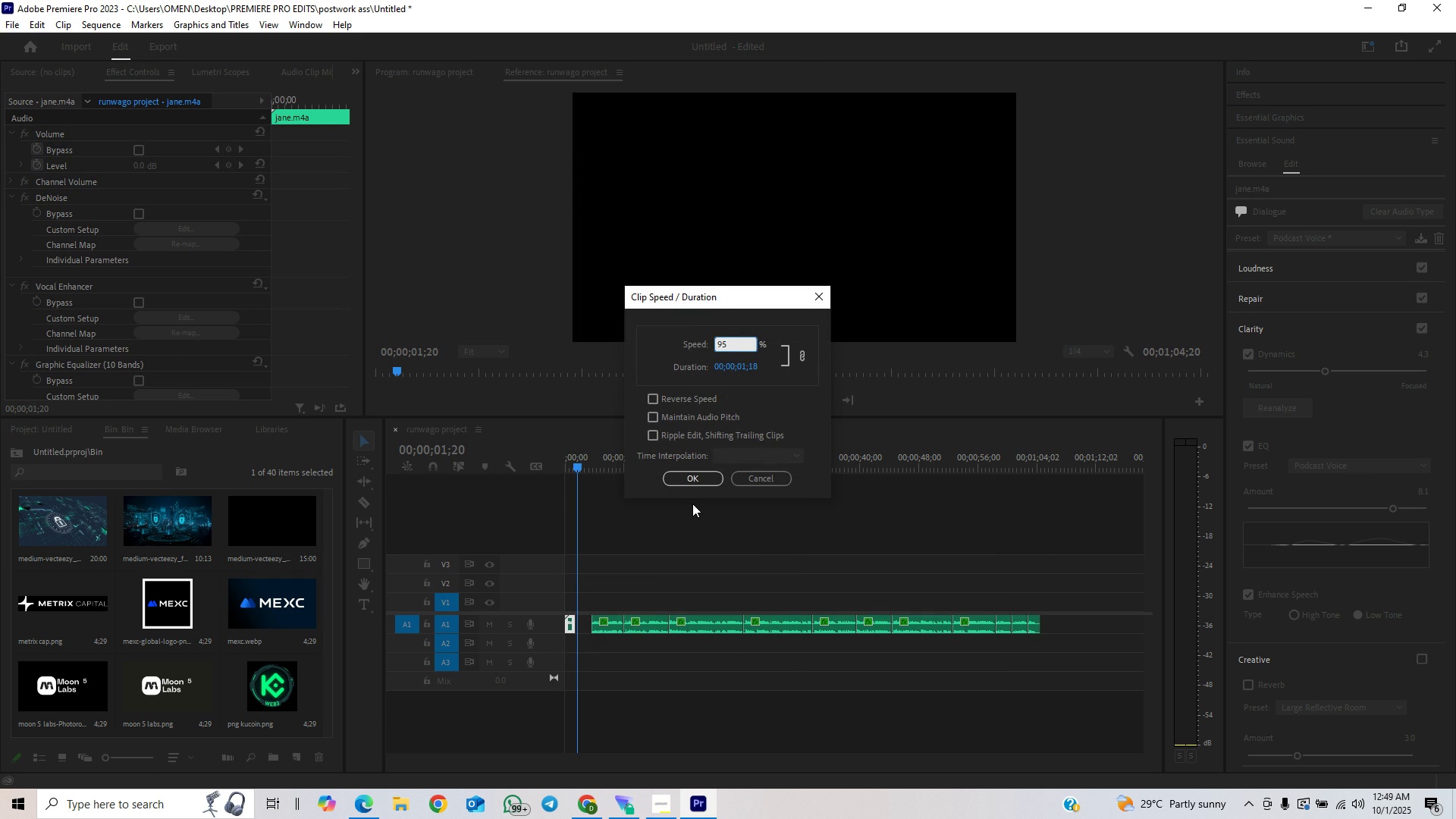 
key(Enter)